 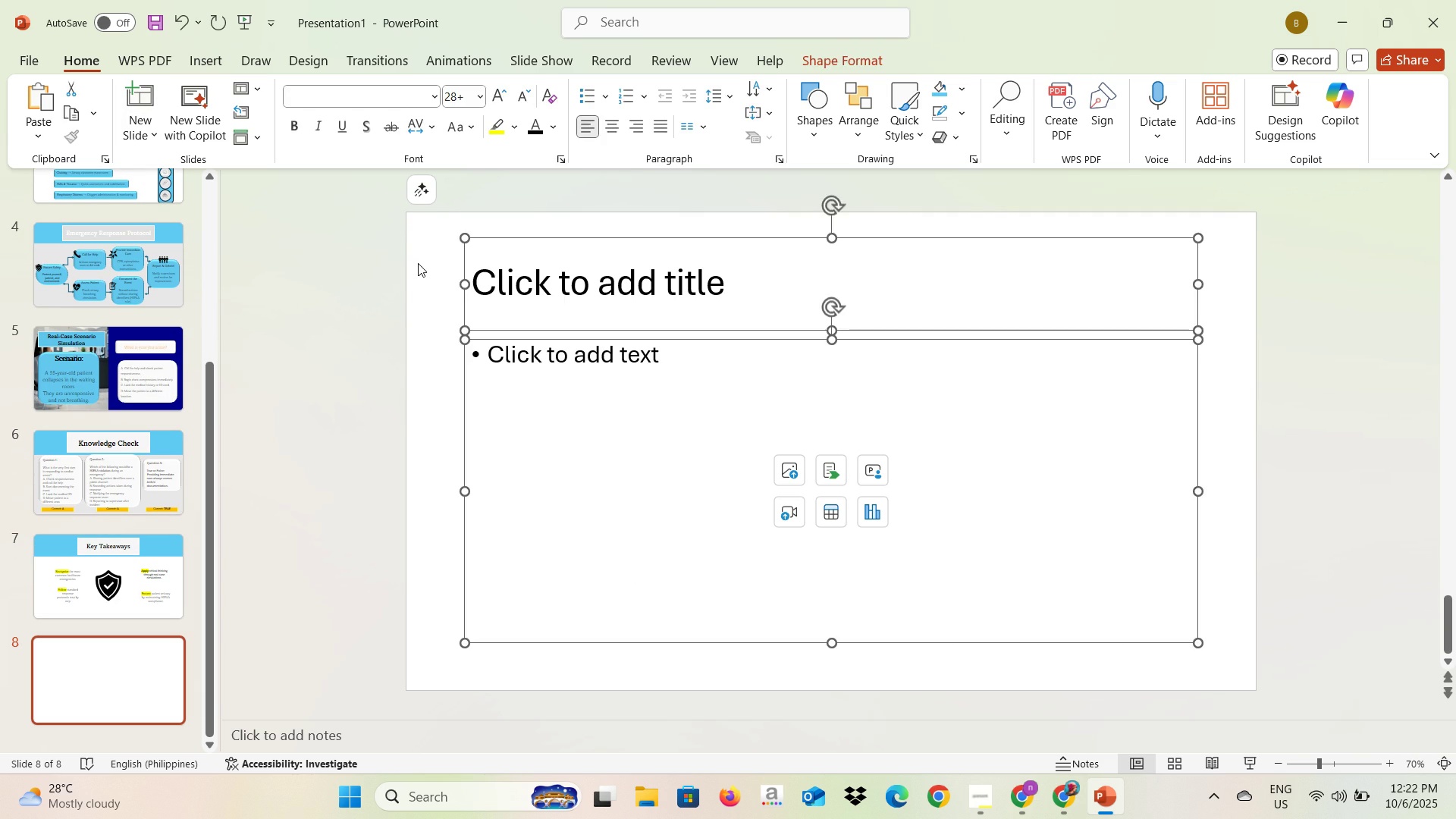 
key(Backspace)
 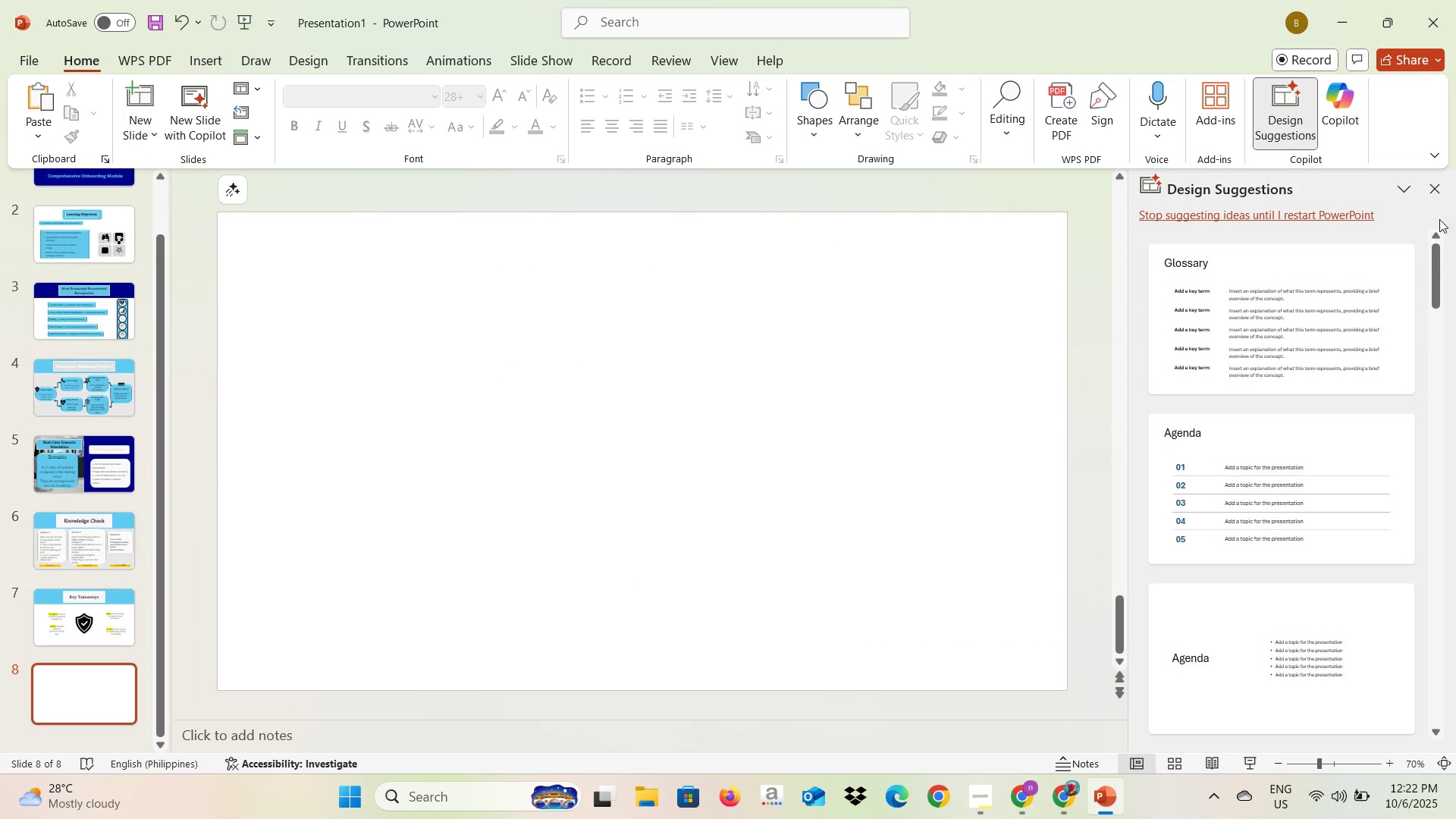 
left_click([1445, 190])
 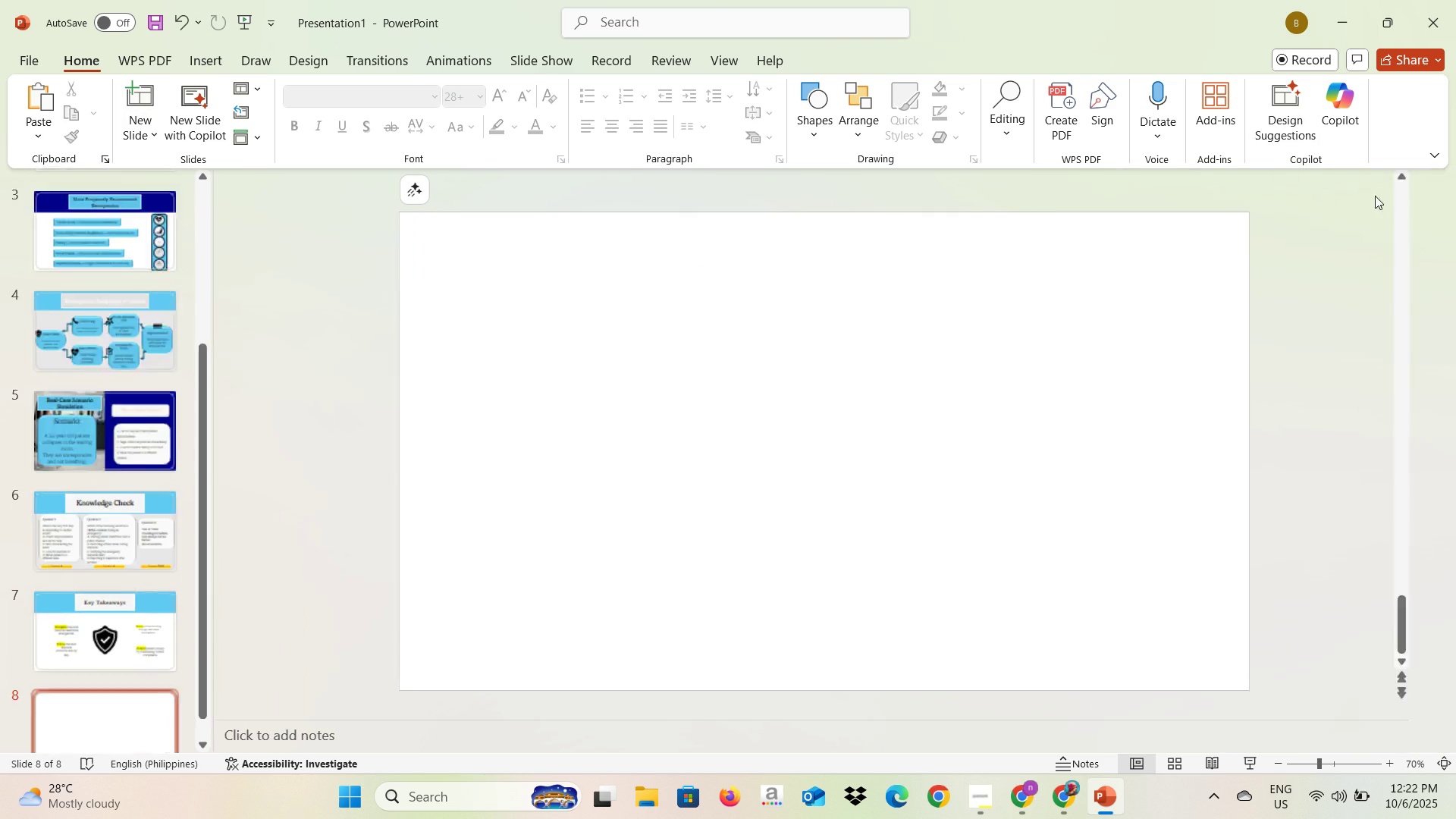 
key(Alt+AltLeft)
 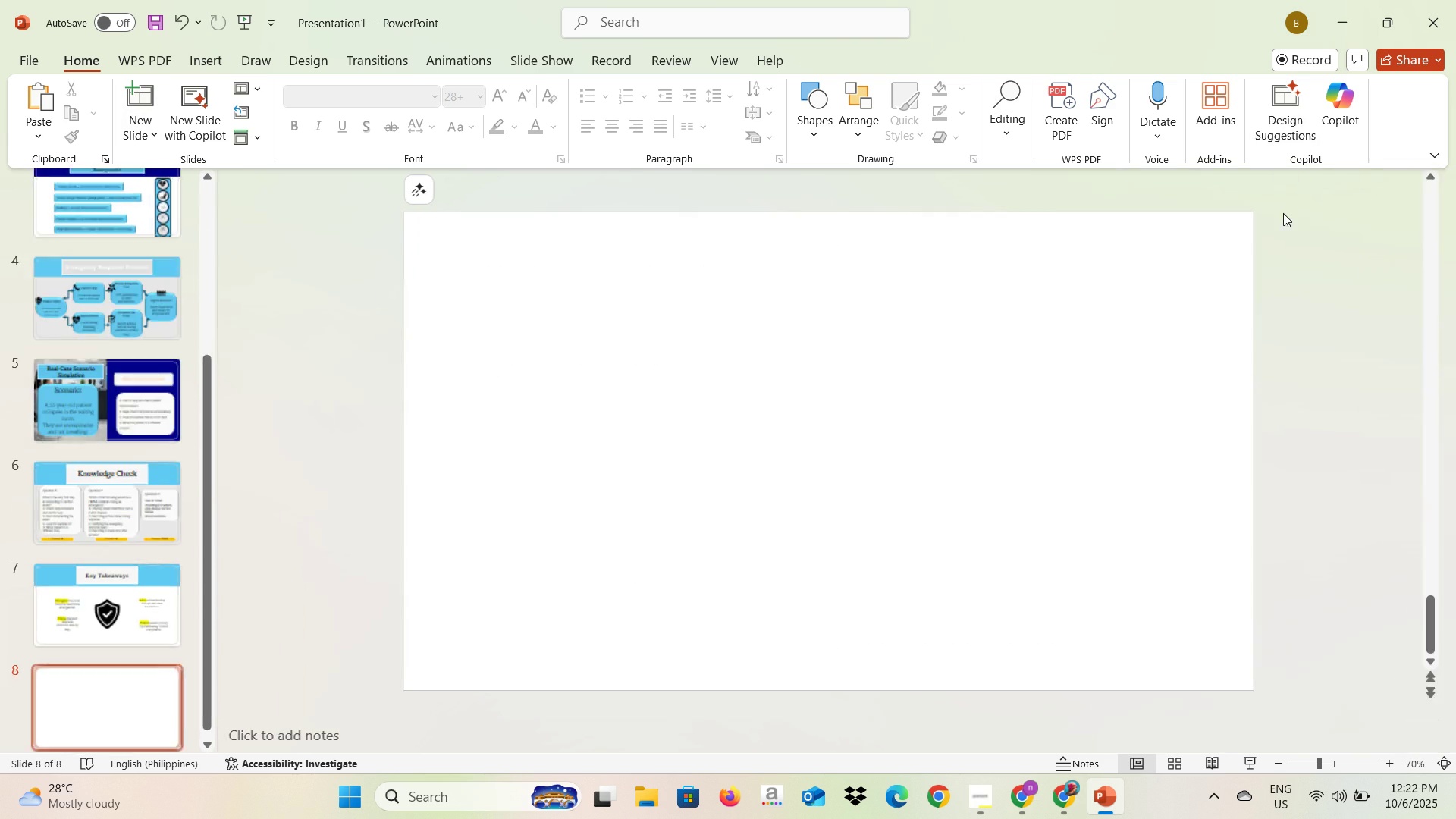 
key(Alt+Tab)
 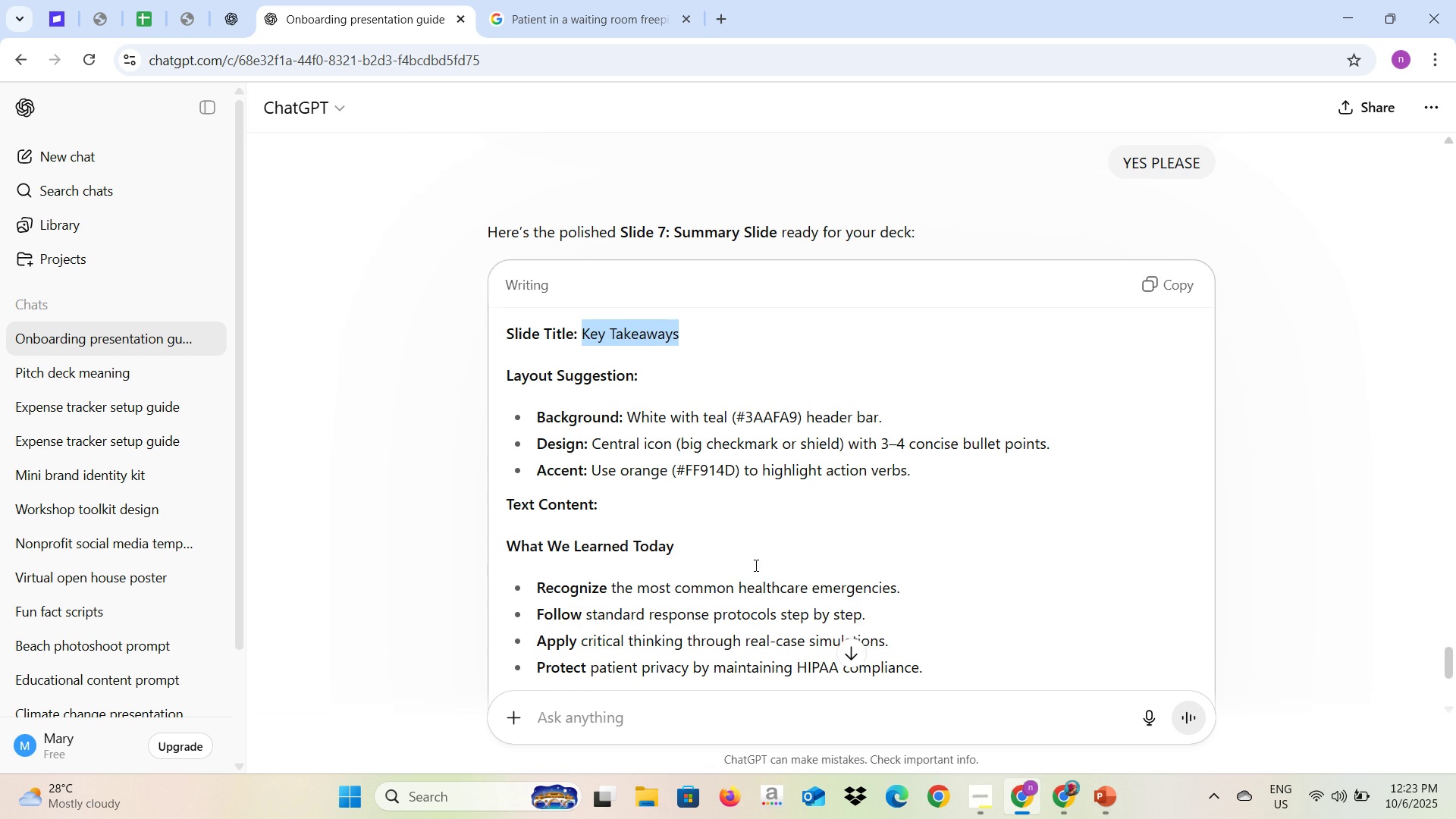 
scroll: coordinate [755, 565], scroll_direction: down, amount: 6.0
 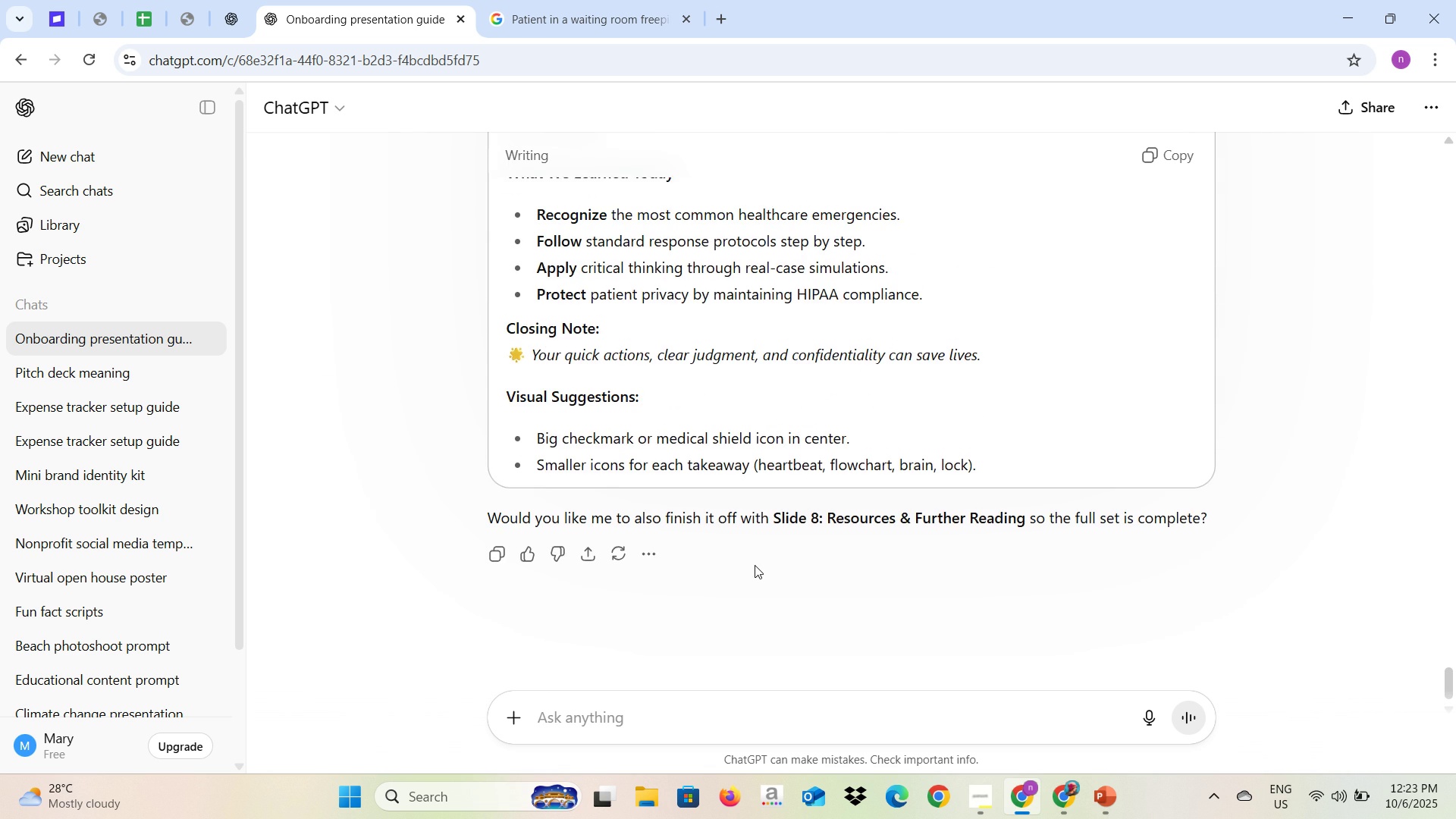 
scroll: coordinate [755, 565], scroll_direction: up, amount: 1.0